 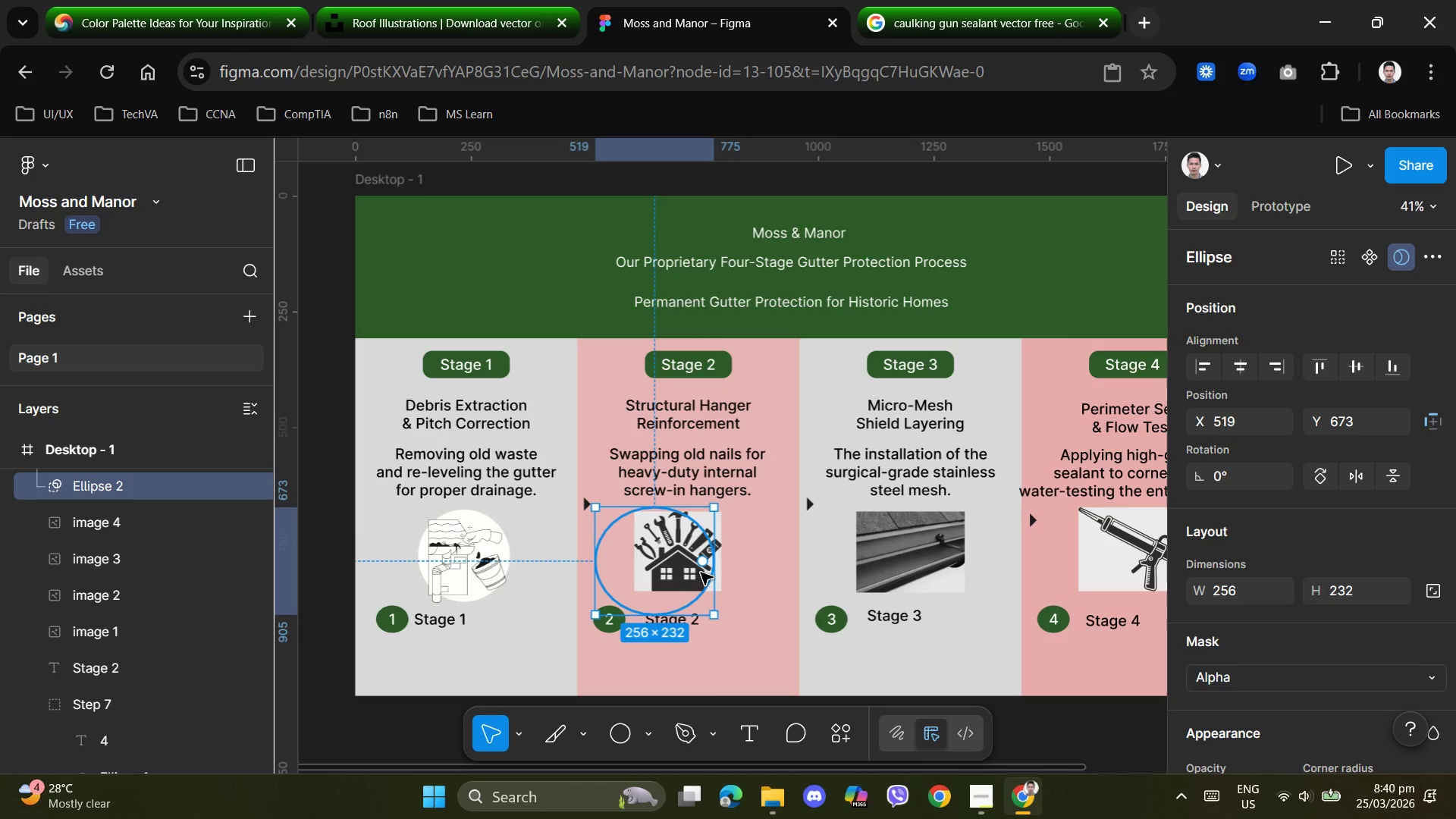 
left_click([726, 528])
 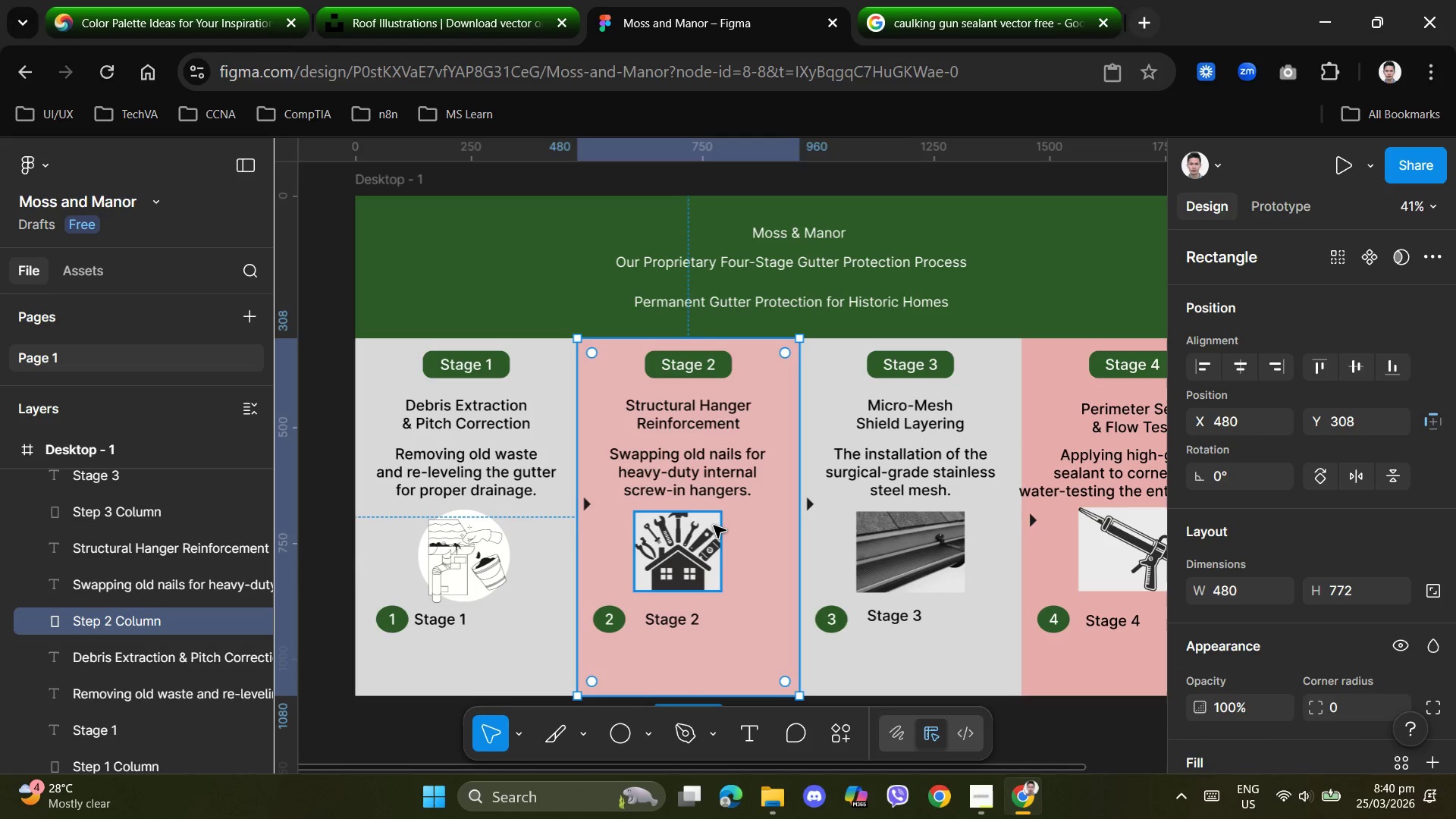 
key(Control+Z)
 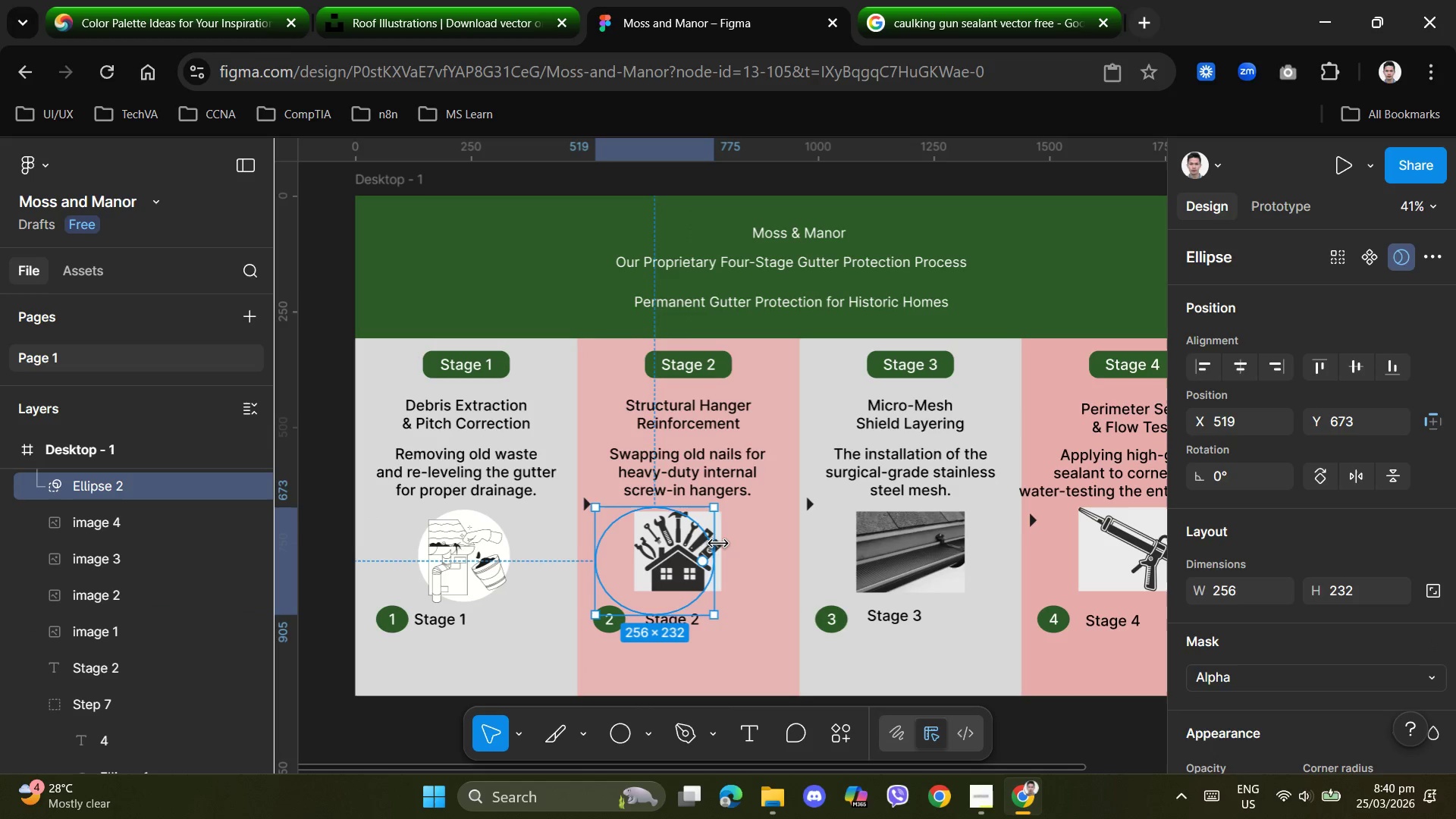 
key(Control+Z)
 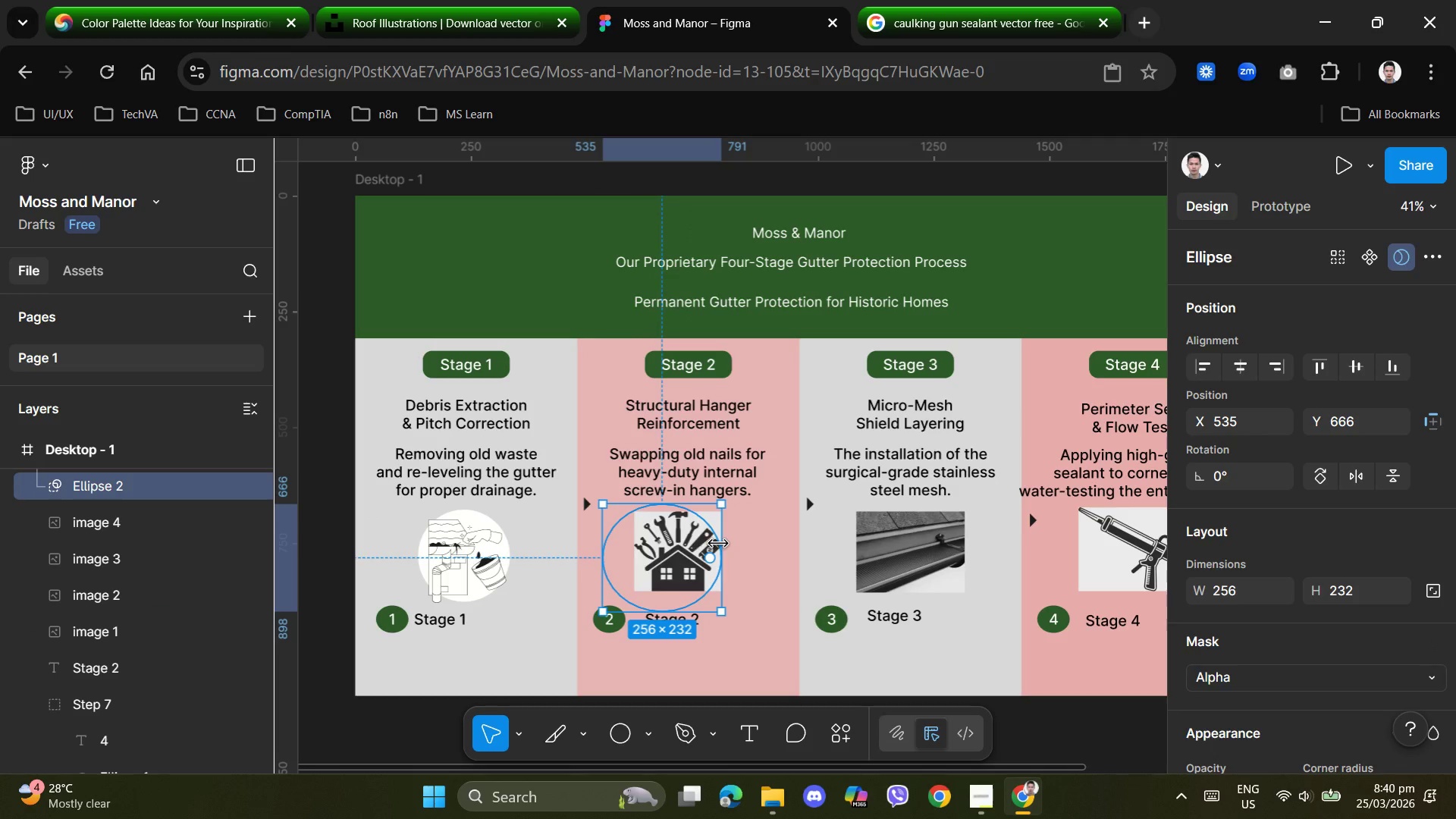 
key(Control+Z)
 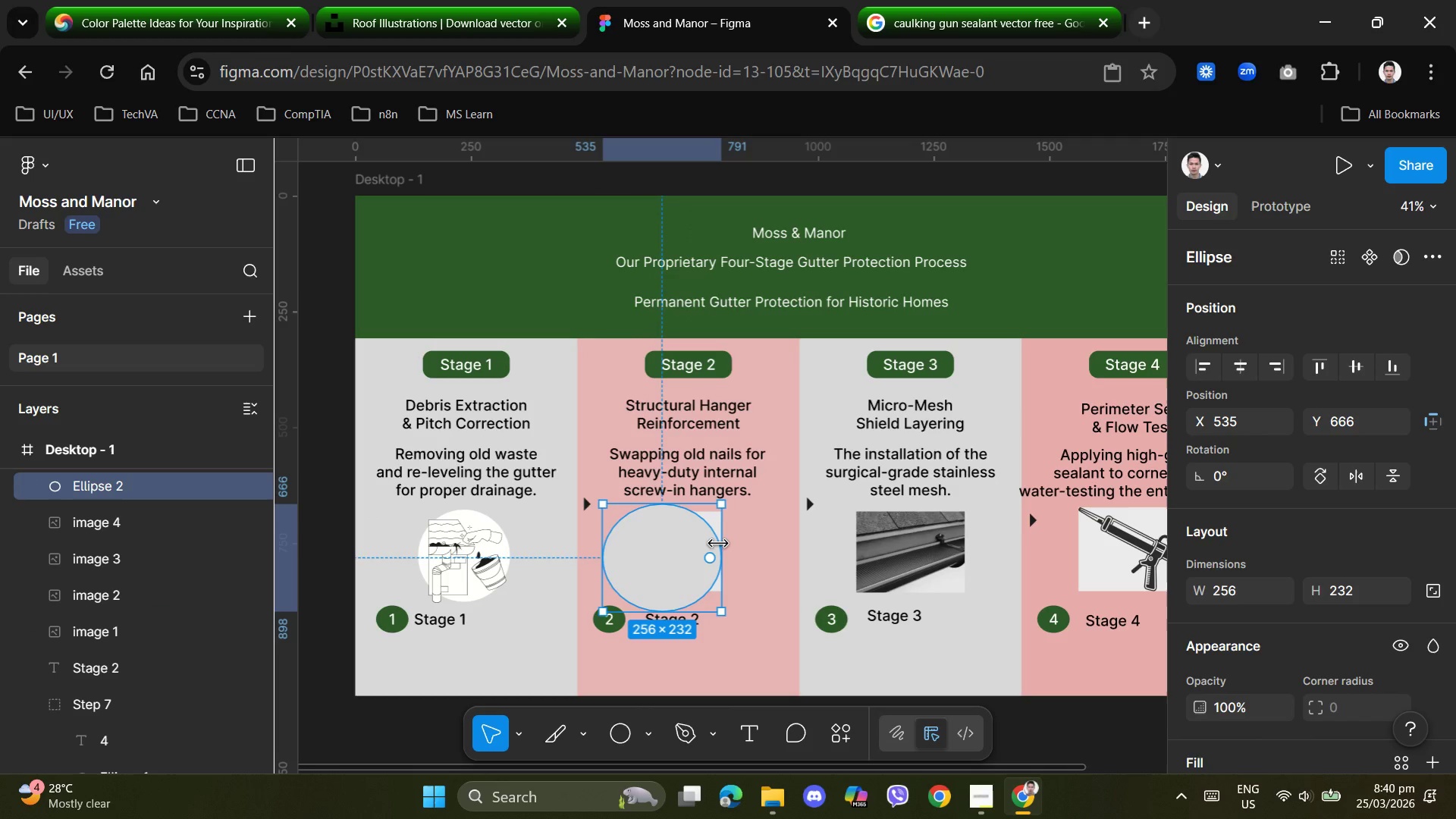 
key(Control+Z)
 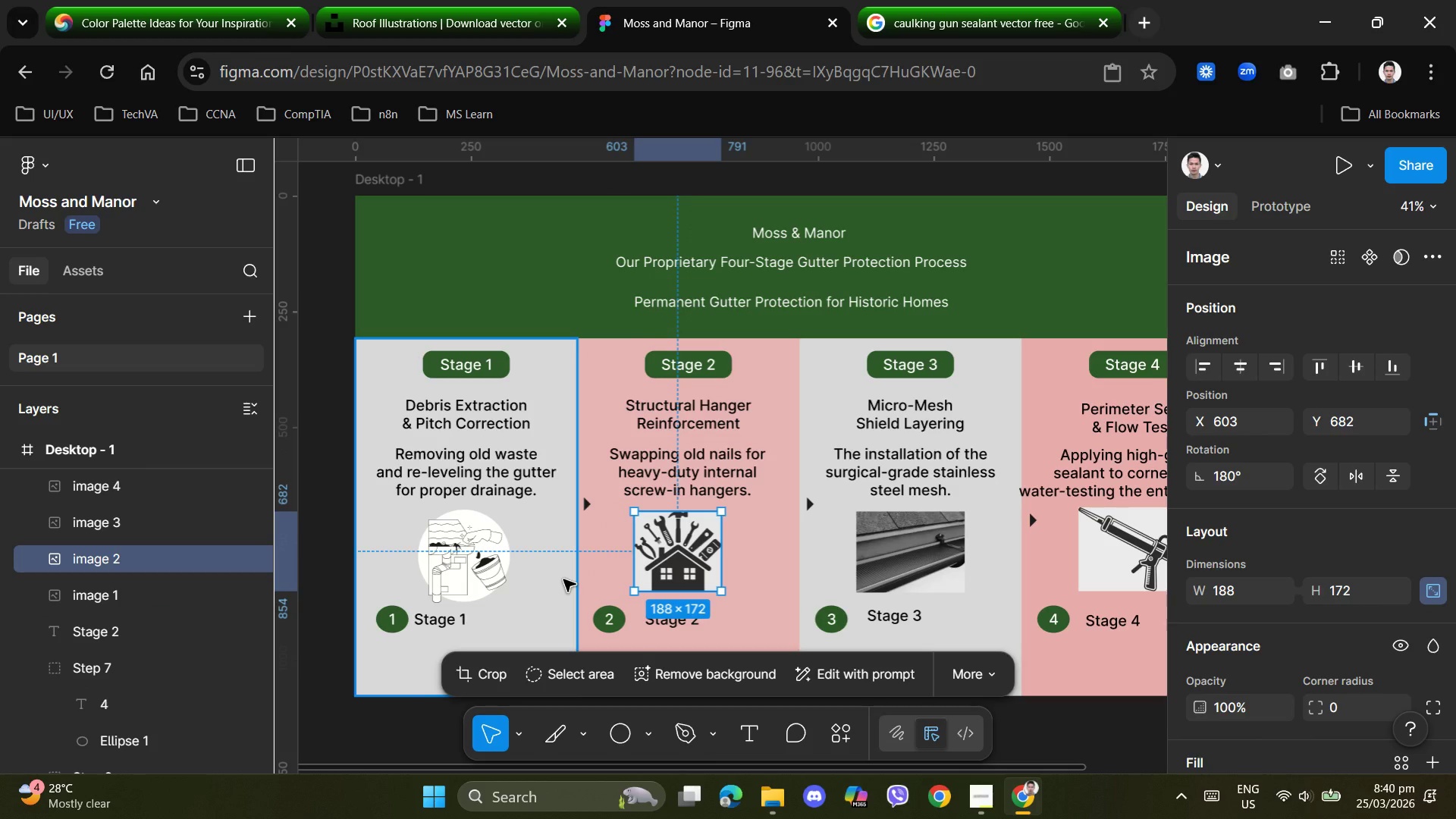 
wait(10.34)
 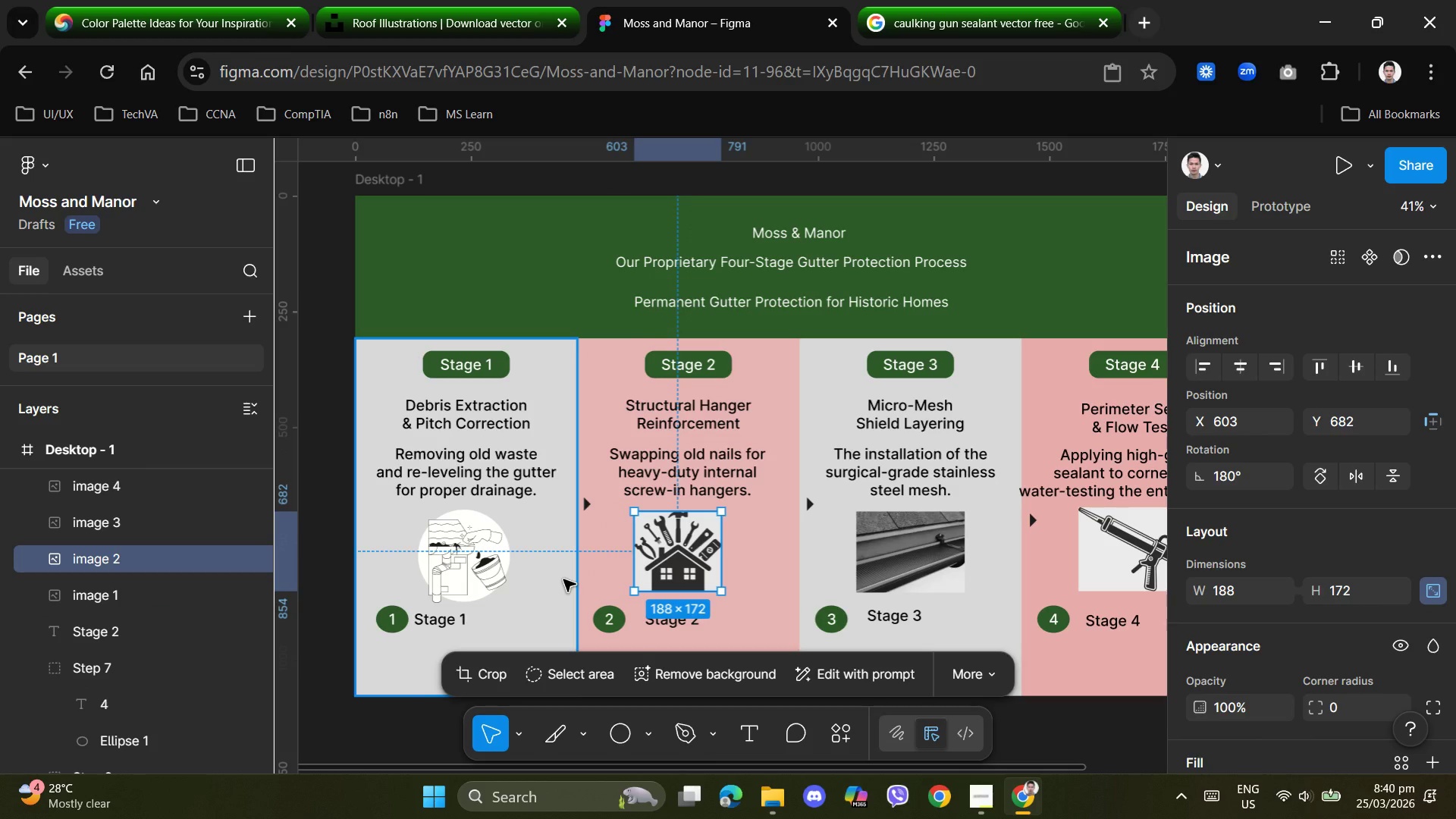 
left_click([394, 711])
 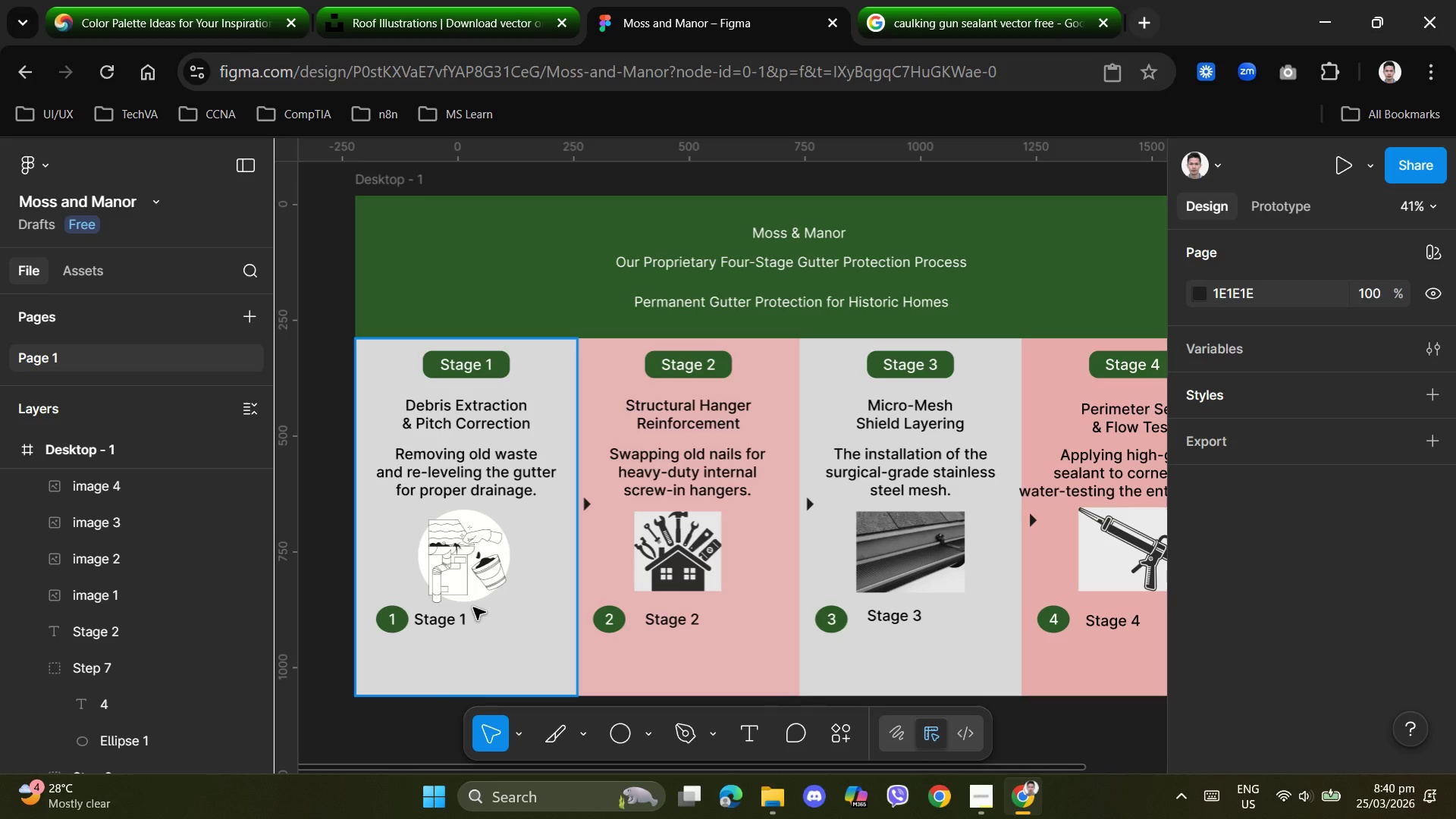 
scroll: coordinate [657, 450], scroll_direction: up, amount: 4.0
 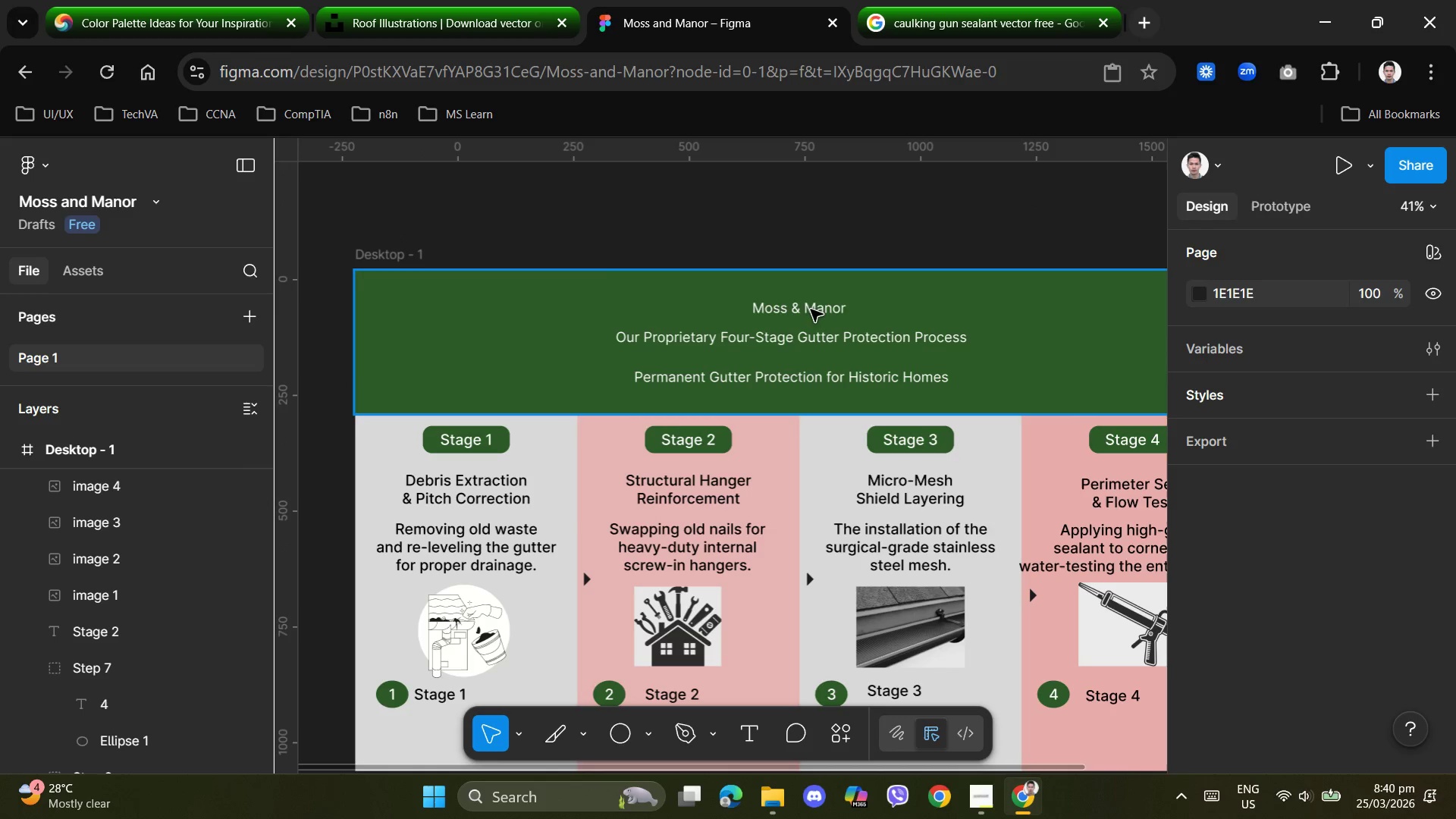 
left_click([809, 311])
 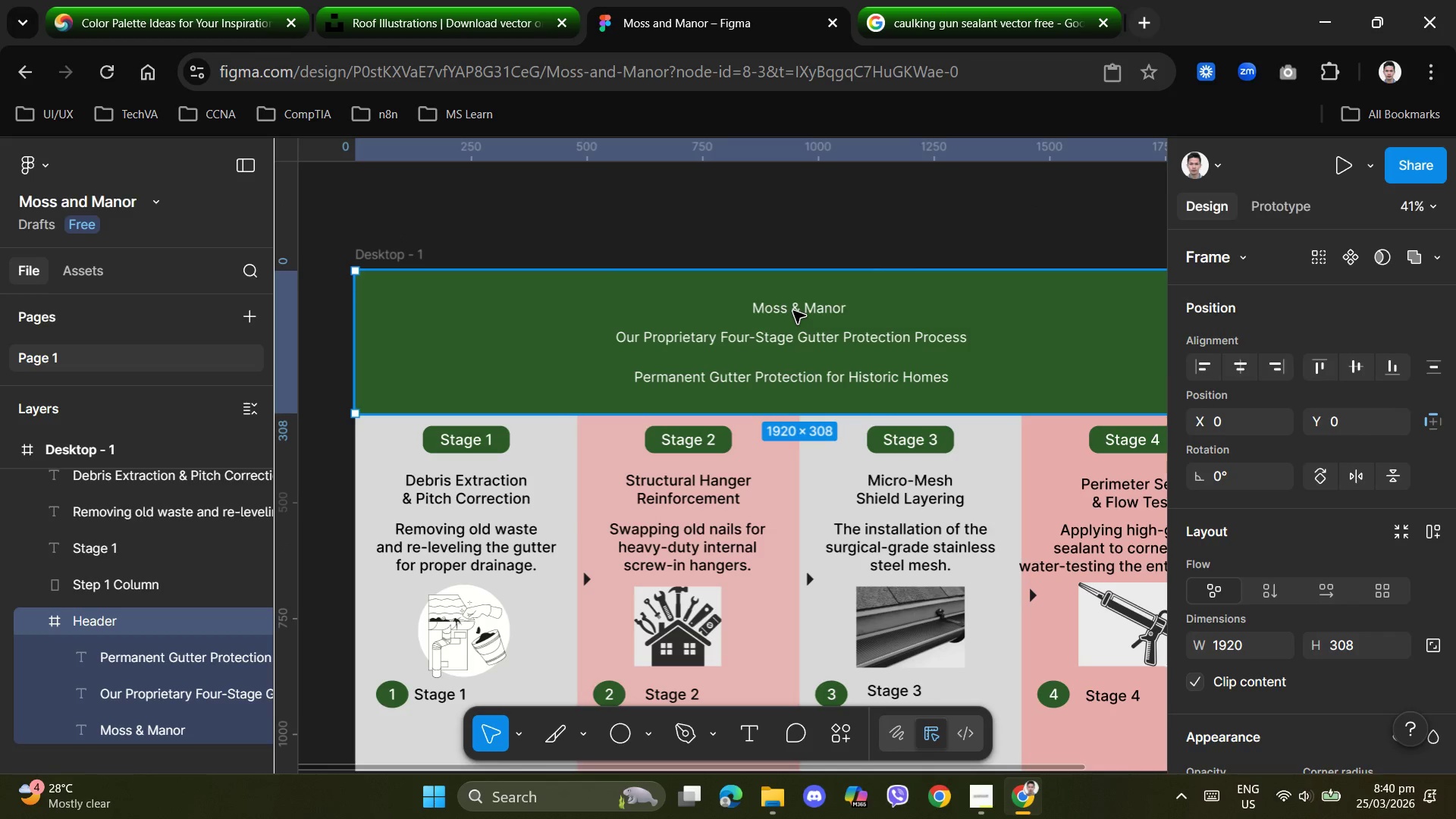 
double_click([793, 311])
 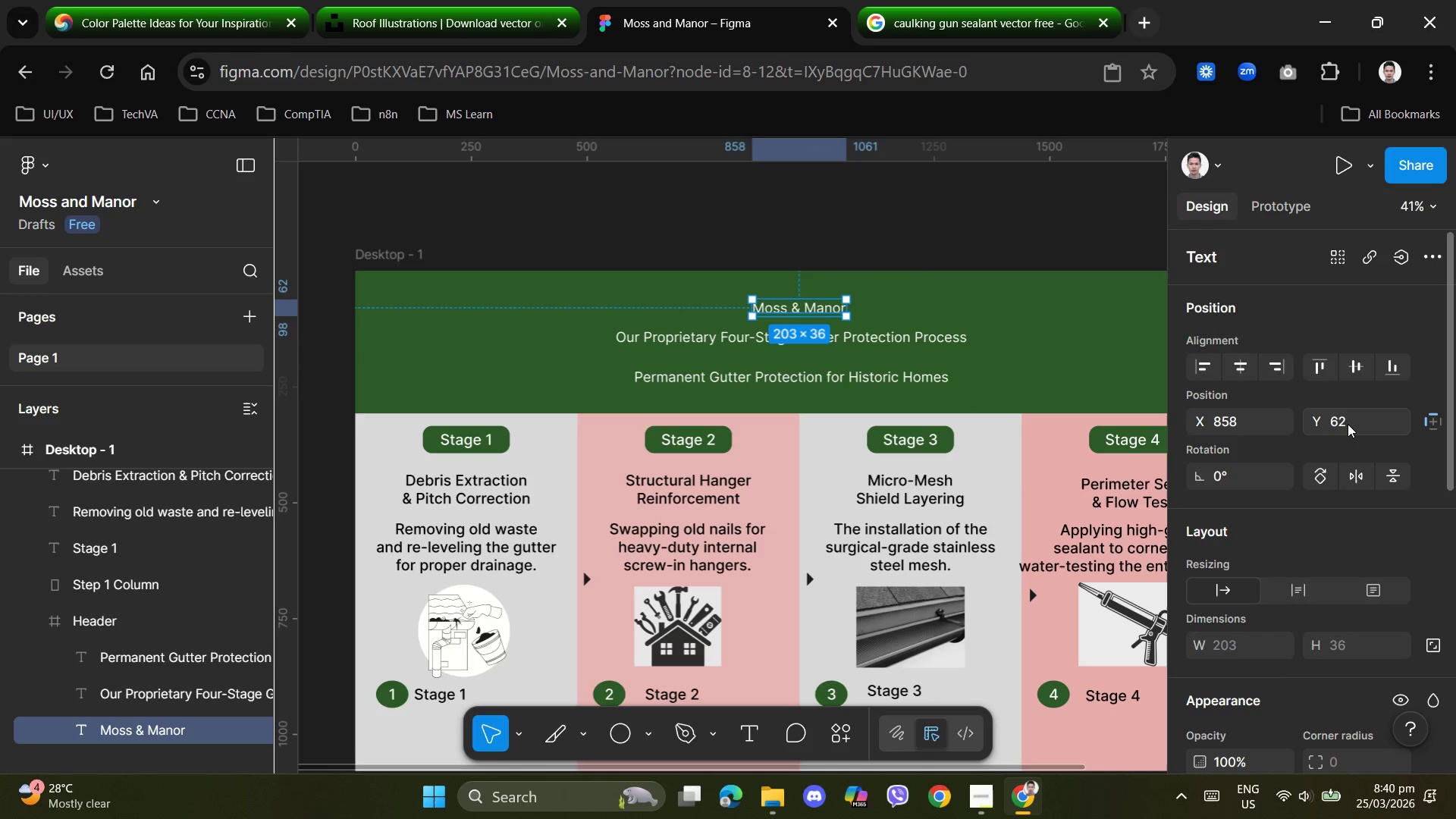 
scroll: coordinate [1327, 532], scroll_direction: down, amount: 2.0
 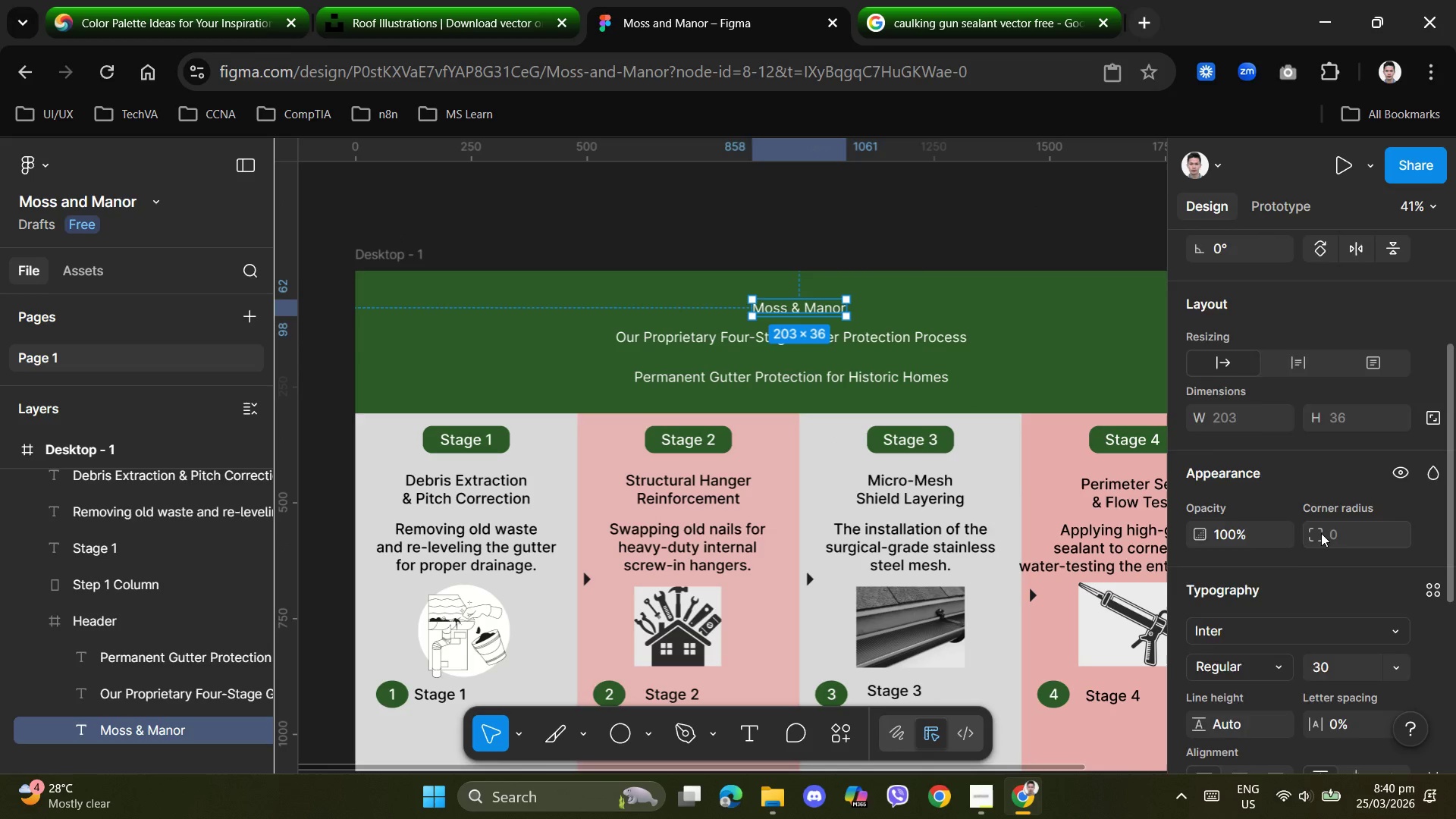 
scroll: coordinate [1321, 533], scroll_direction: up, amount: 2.0
 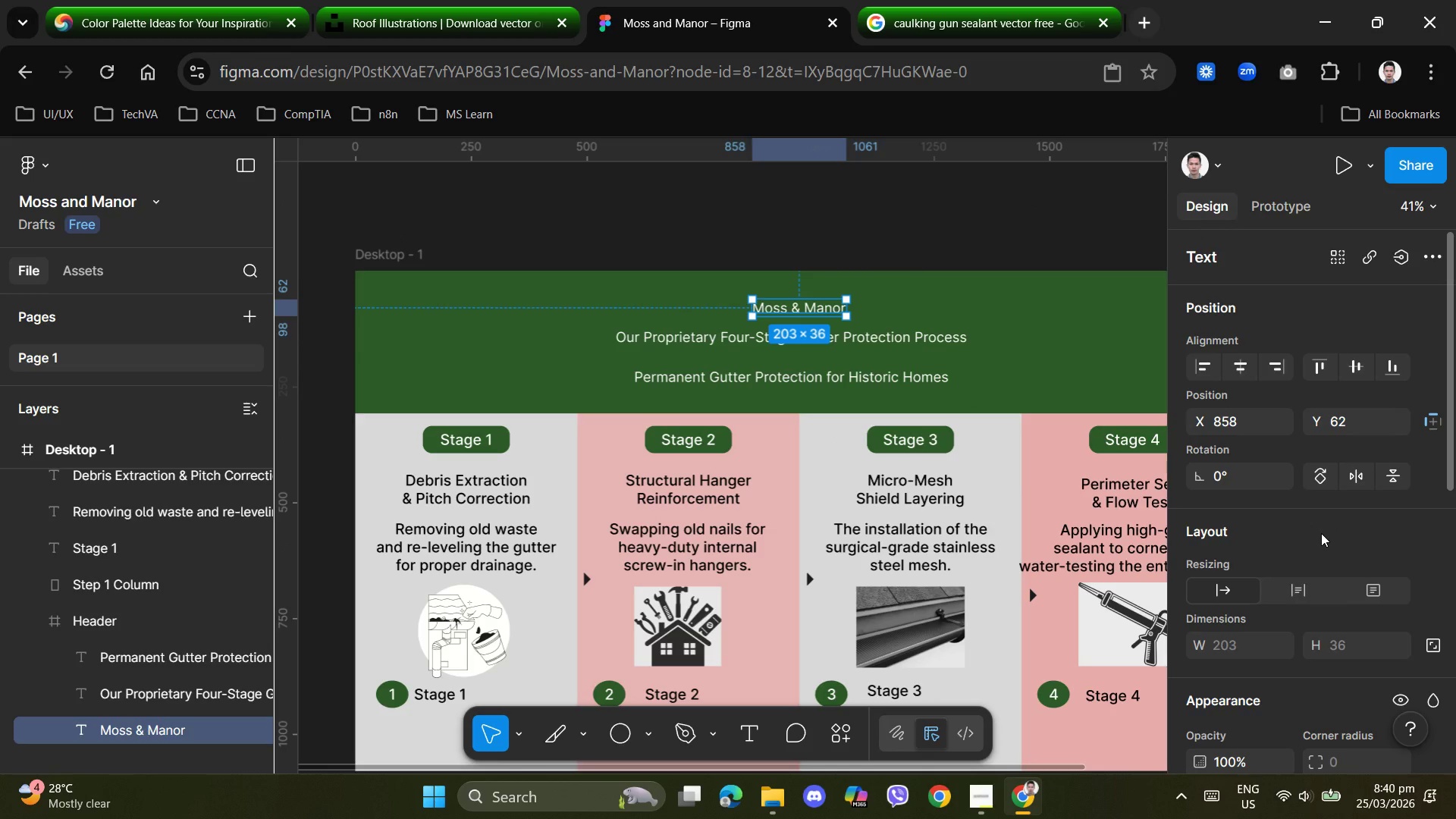 
scroll: coordinate [1321, 533], scroll_direction: down, amount: 2.0
 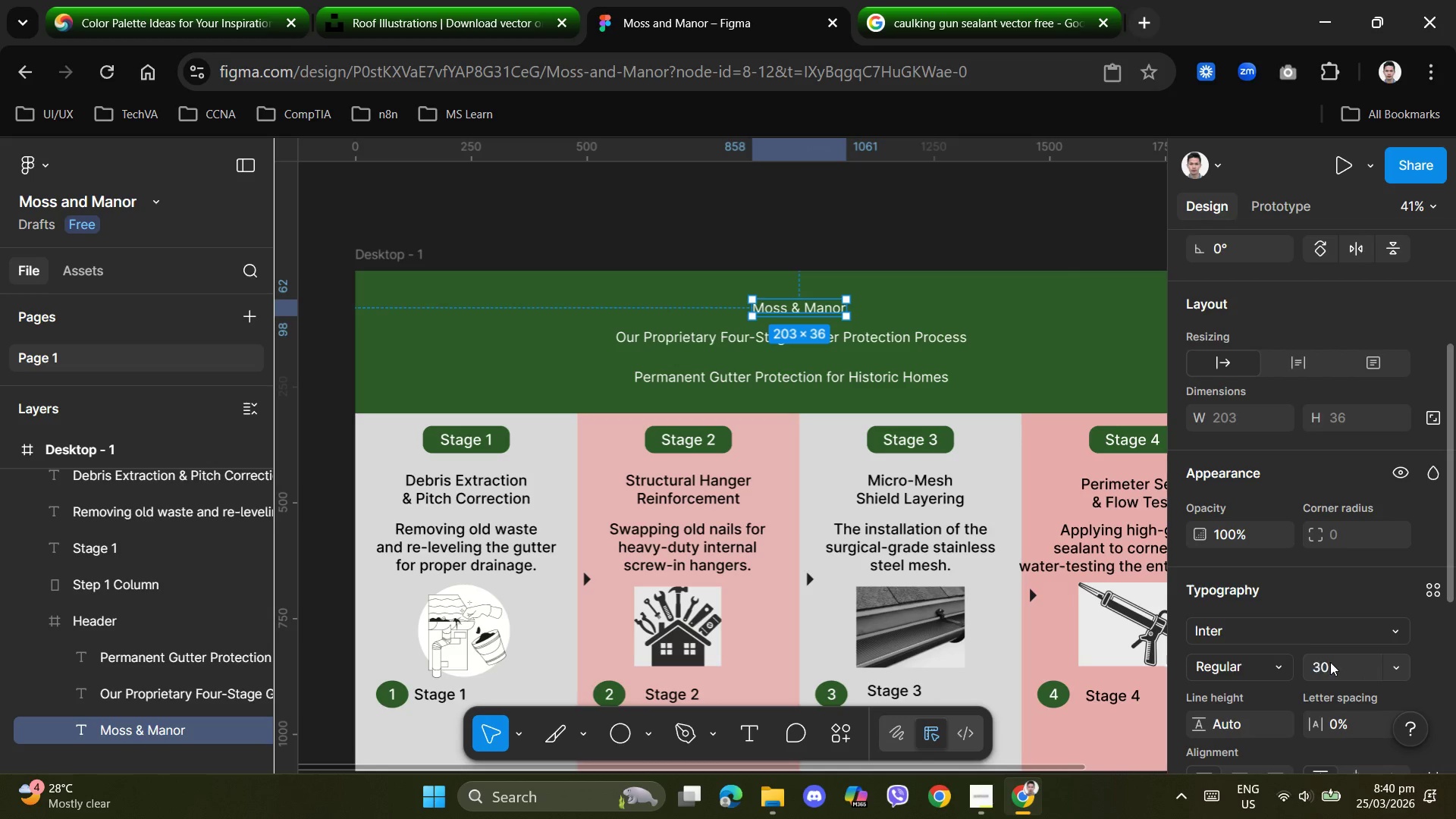 
left_click([1341, 669])
 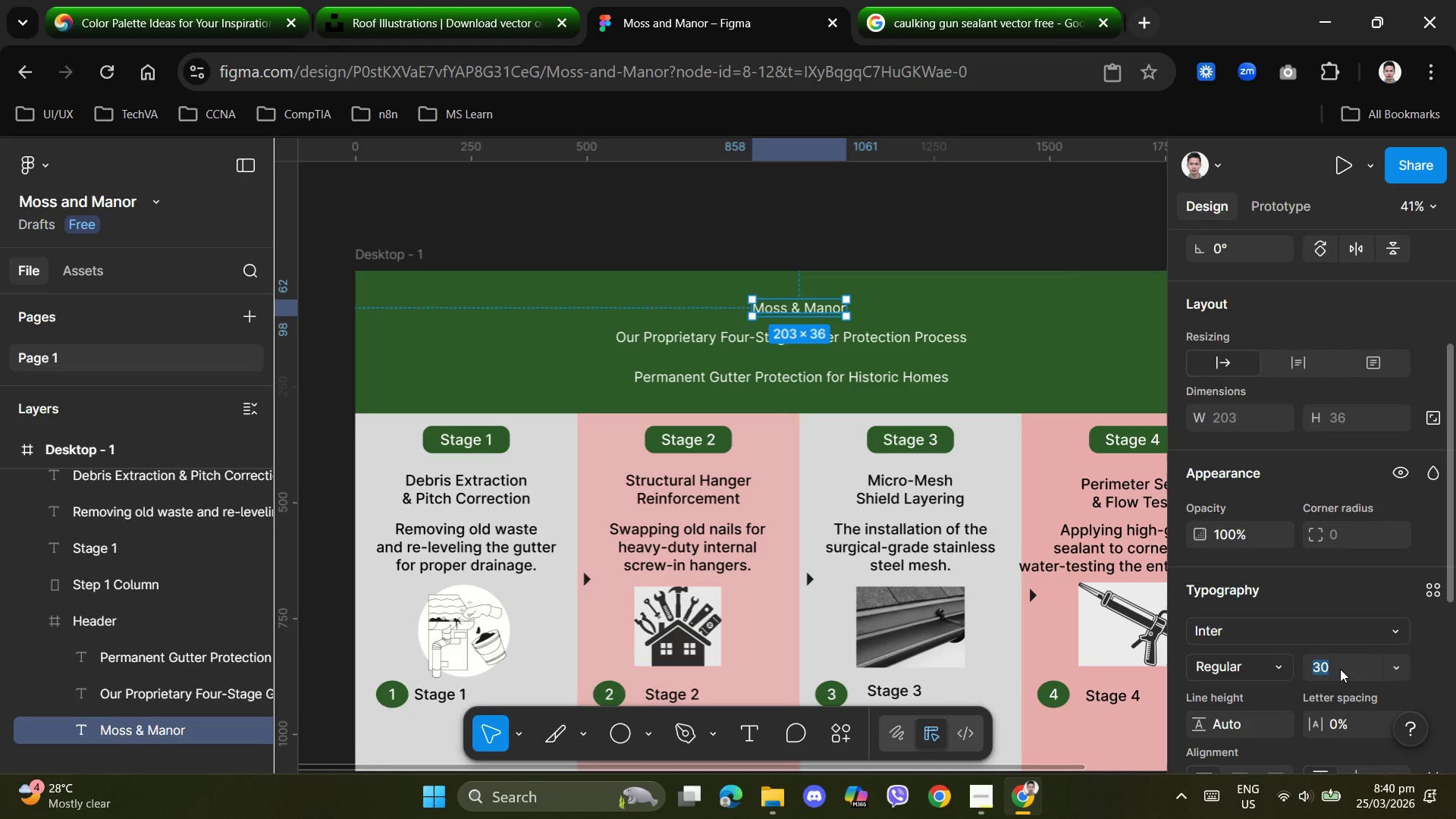 
key(Numpad5)
 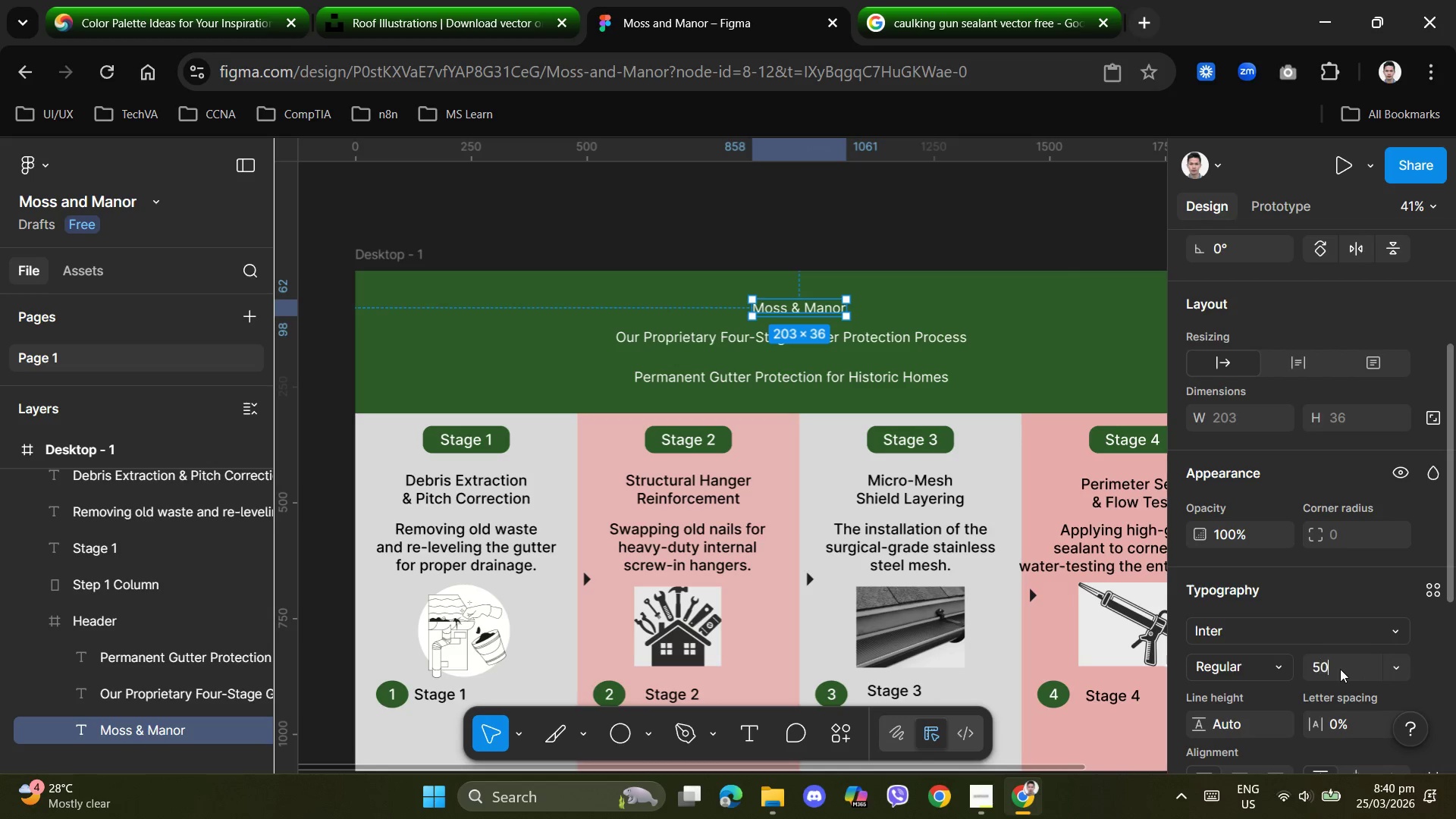 
key(Numpad0)
 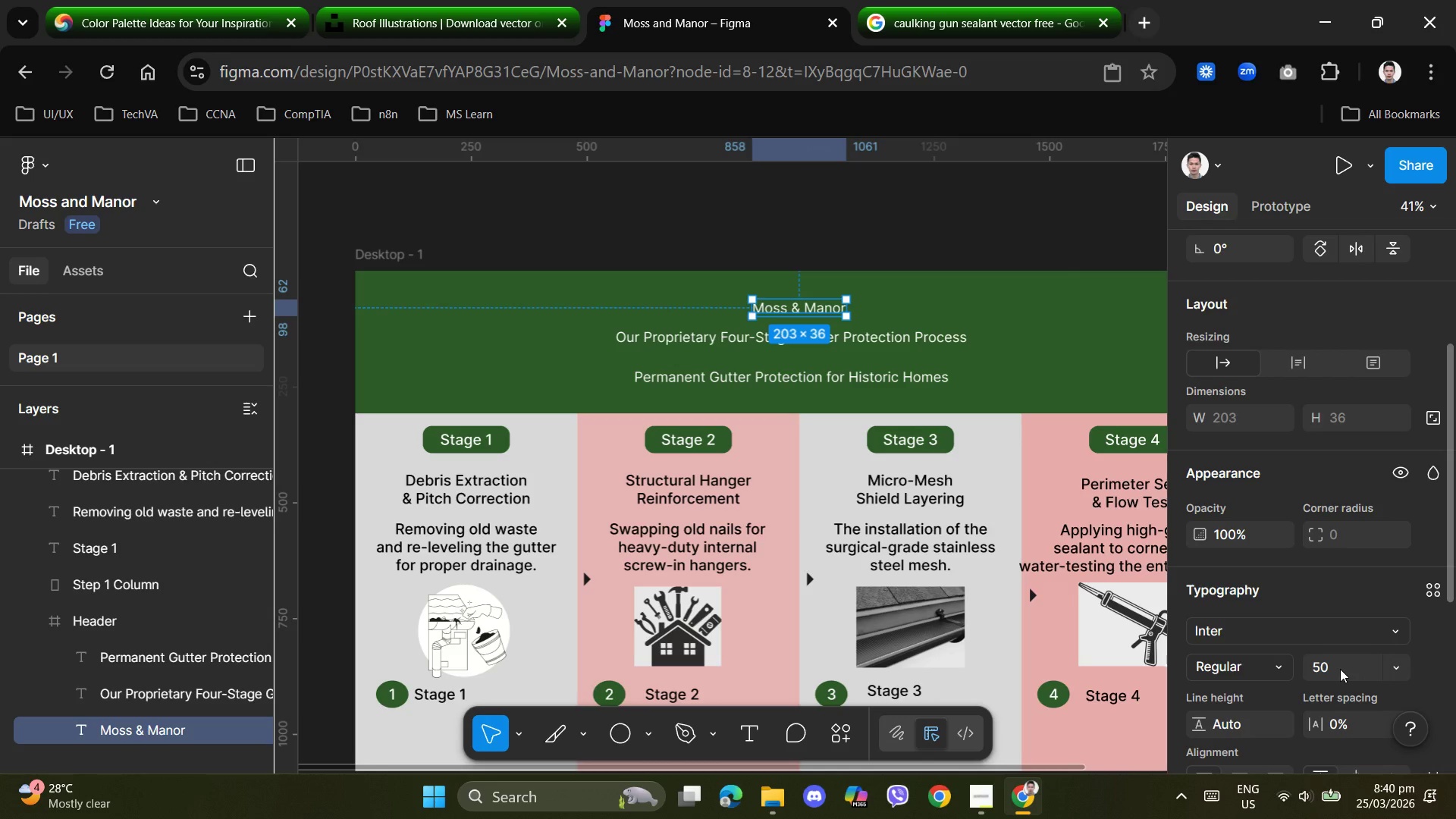 
key(NumpadEnter)
 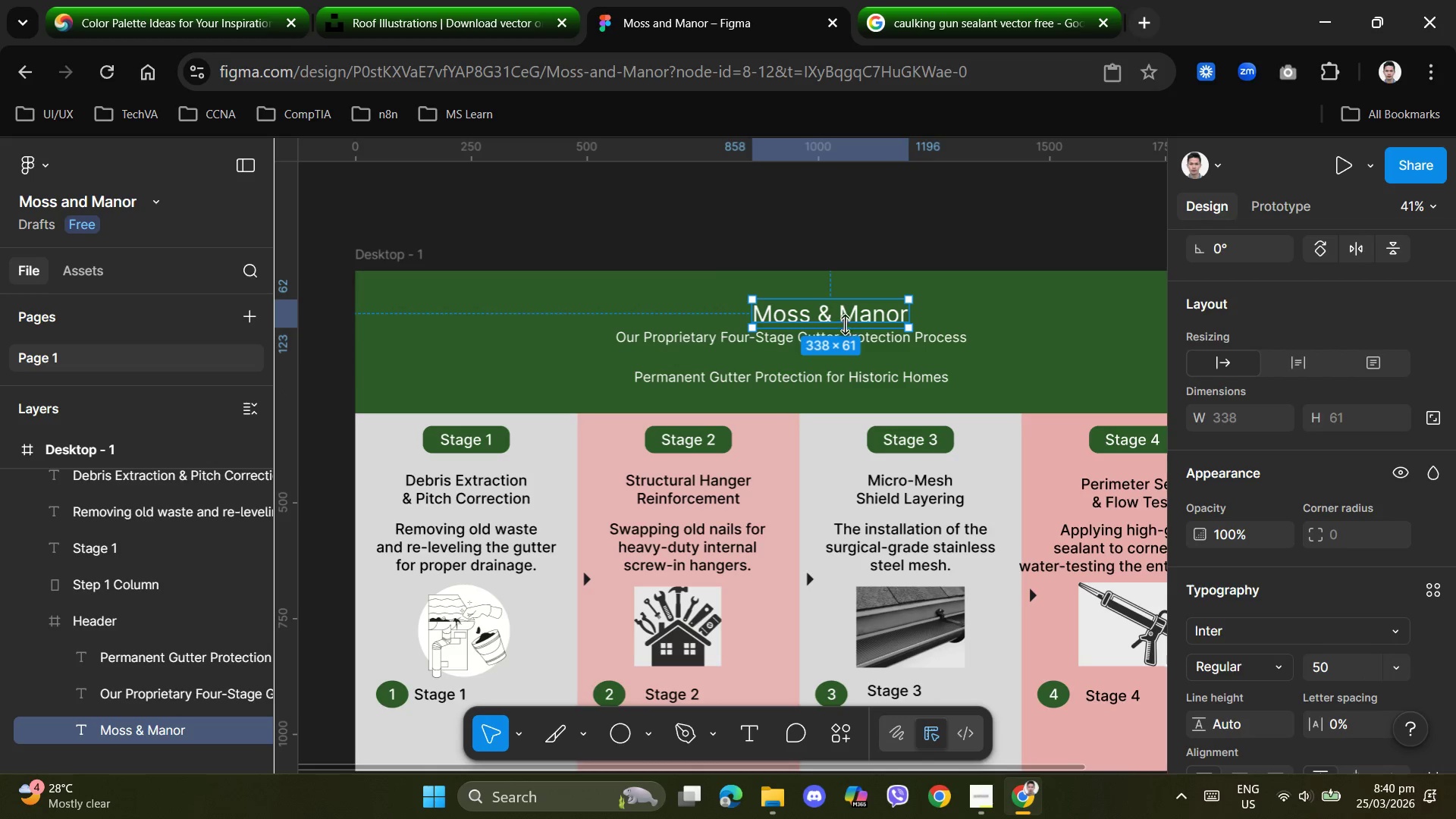 
left_click_drag(start_coordinate=[827, 315], to_coordinate=[798, 306])
 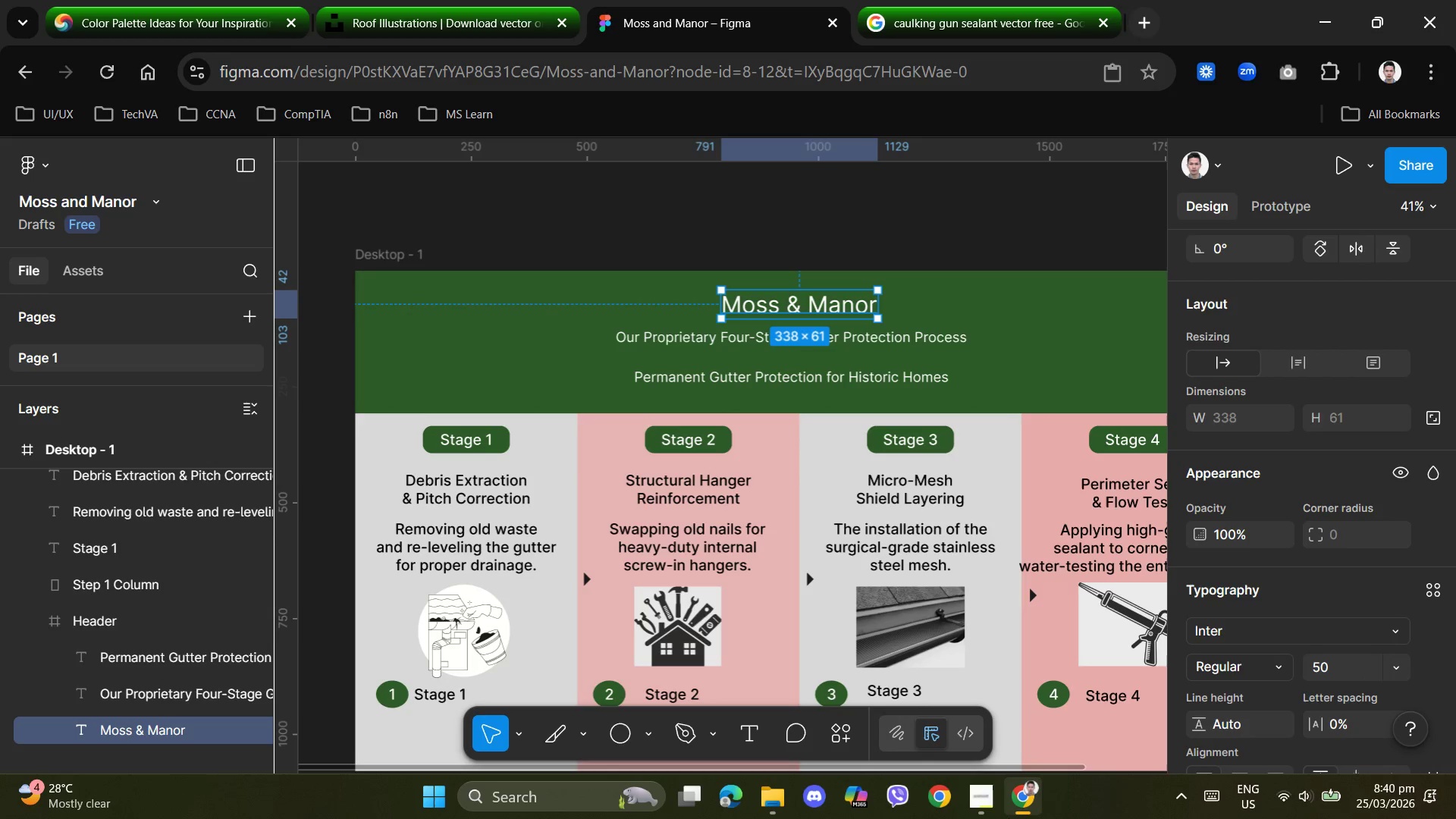 
left_click([992, 799])